 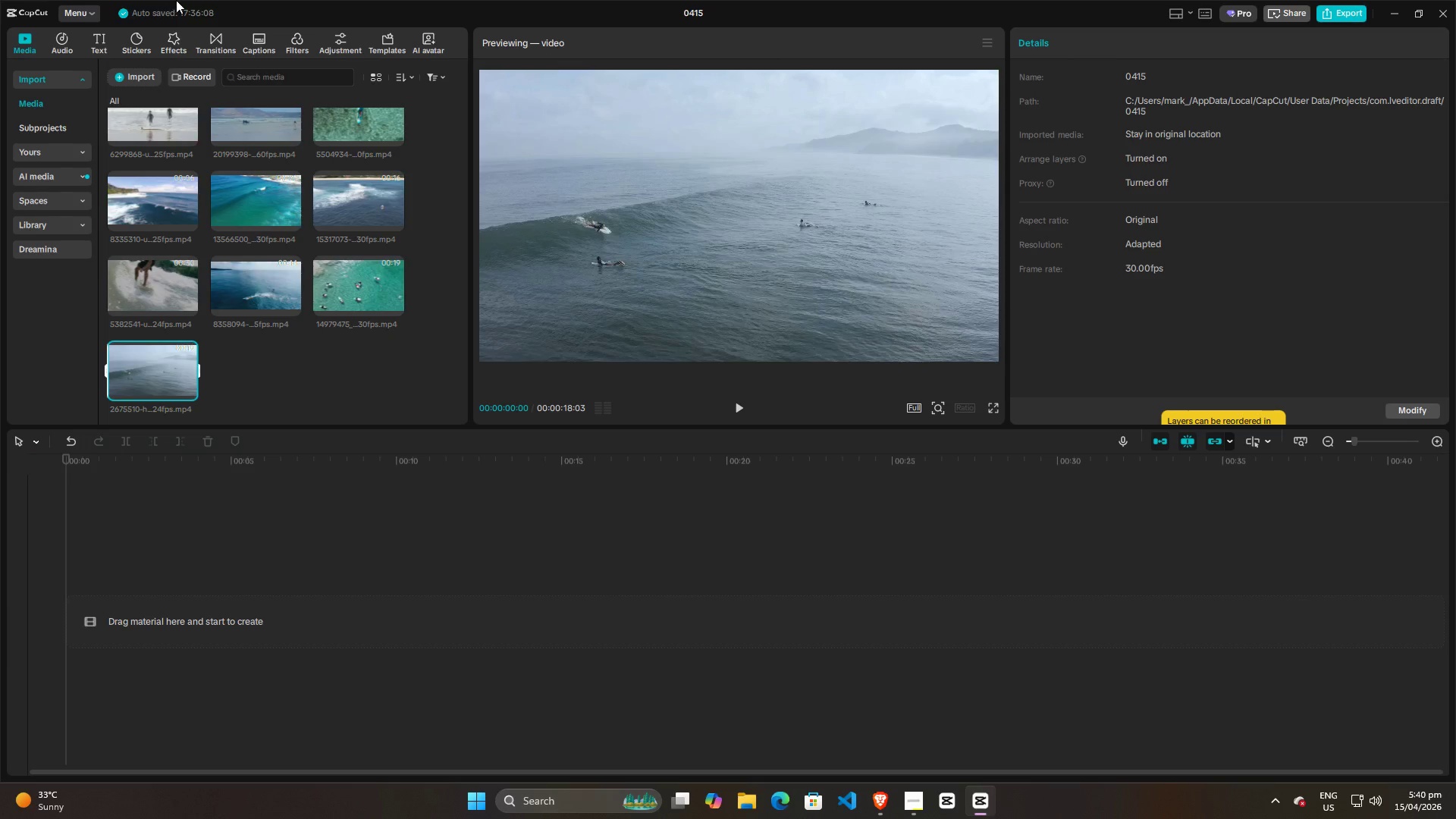 
left_click([58, 40])
 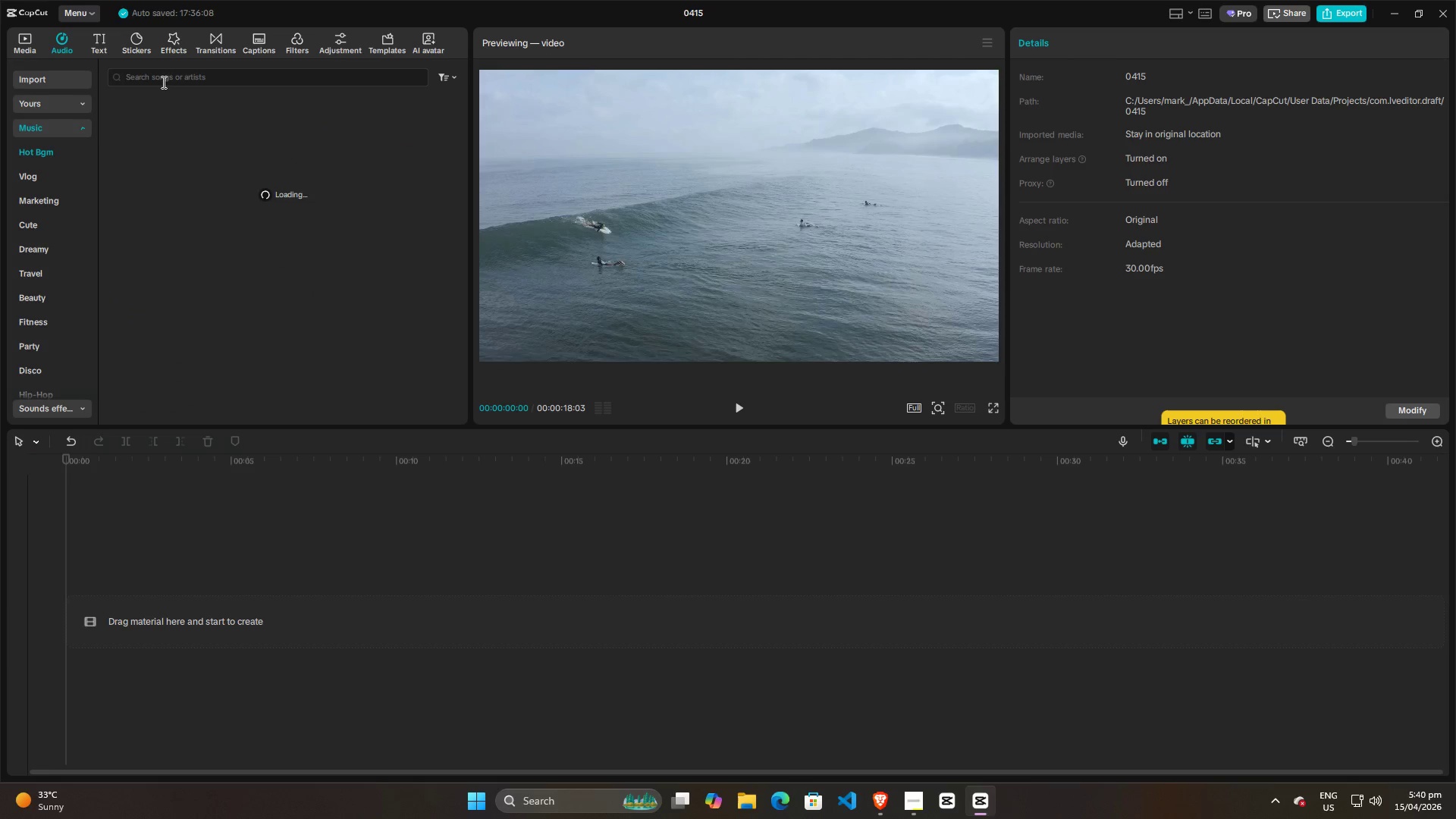 
left_click([163, 81])
 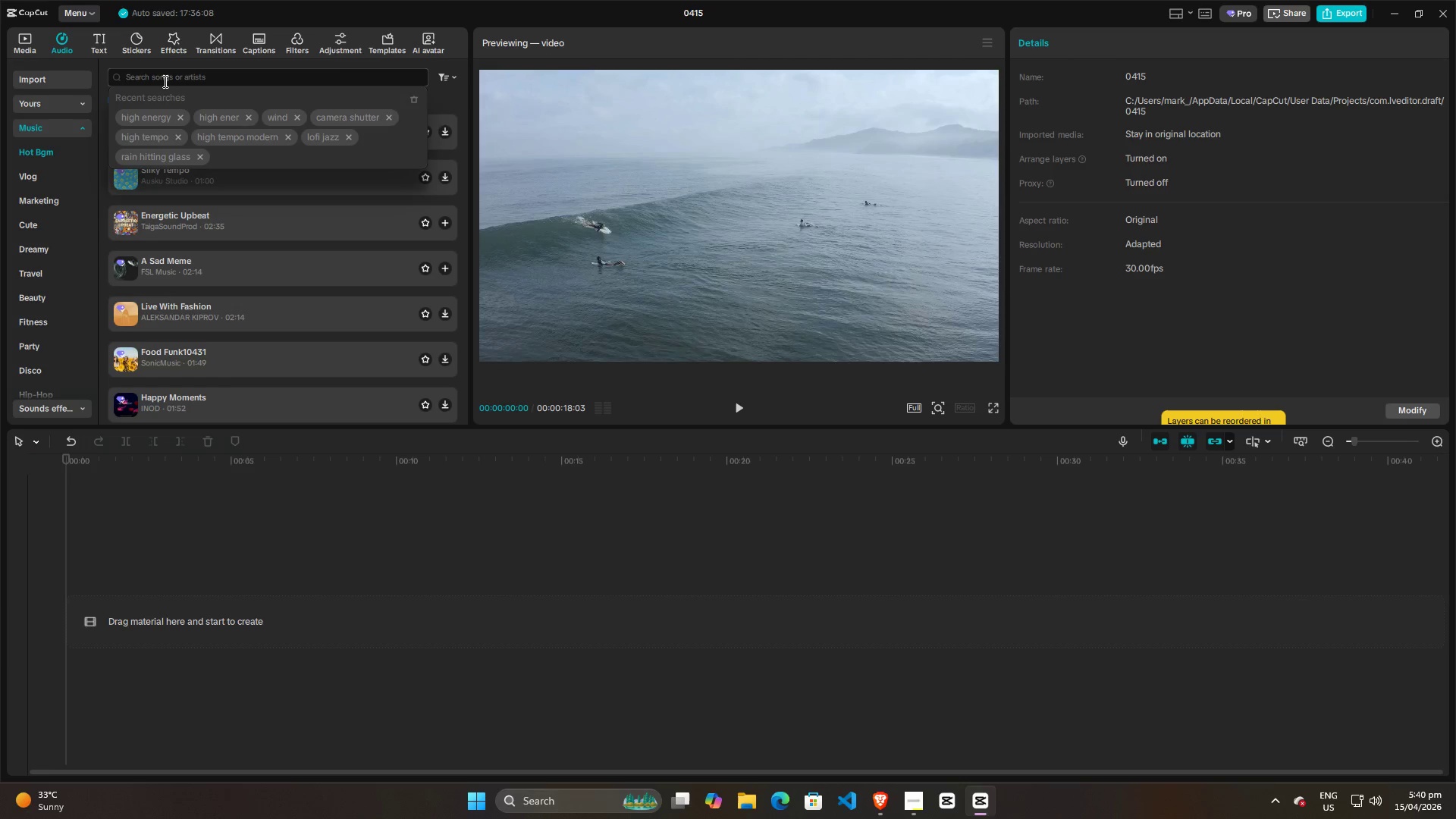 
type(surf cr)
key(Backspace)
key(Backspace)
type(roclk)
key(Backspace)
 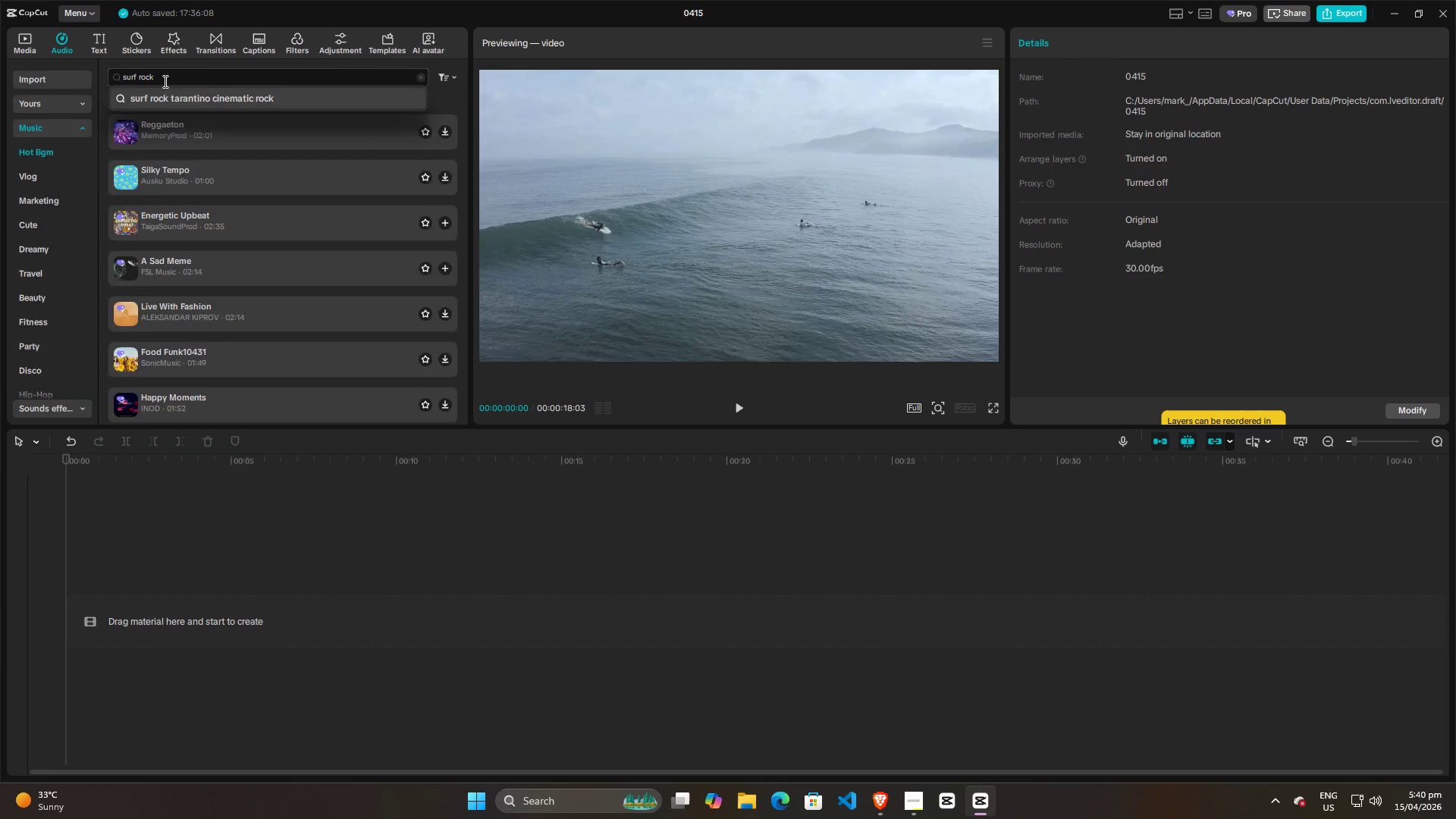 
key(Enter)
 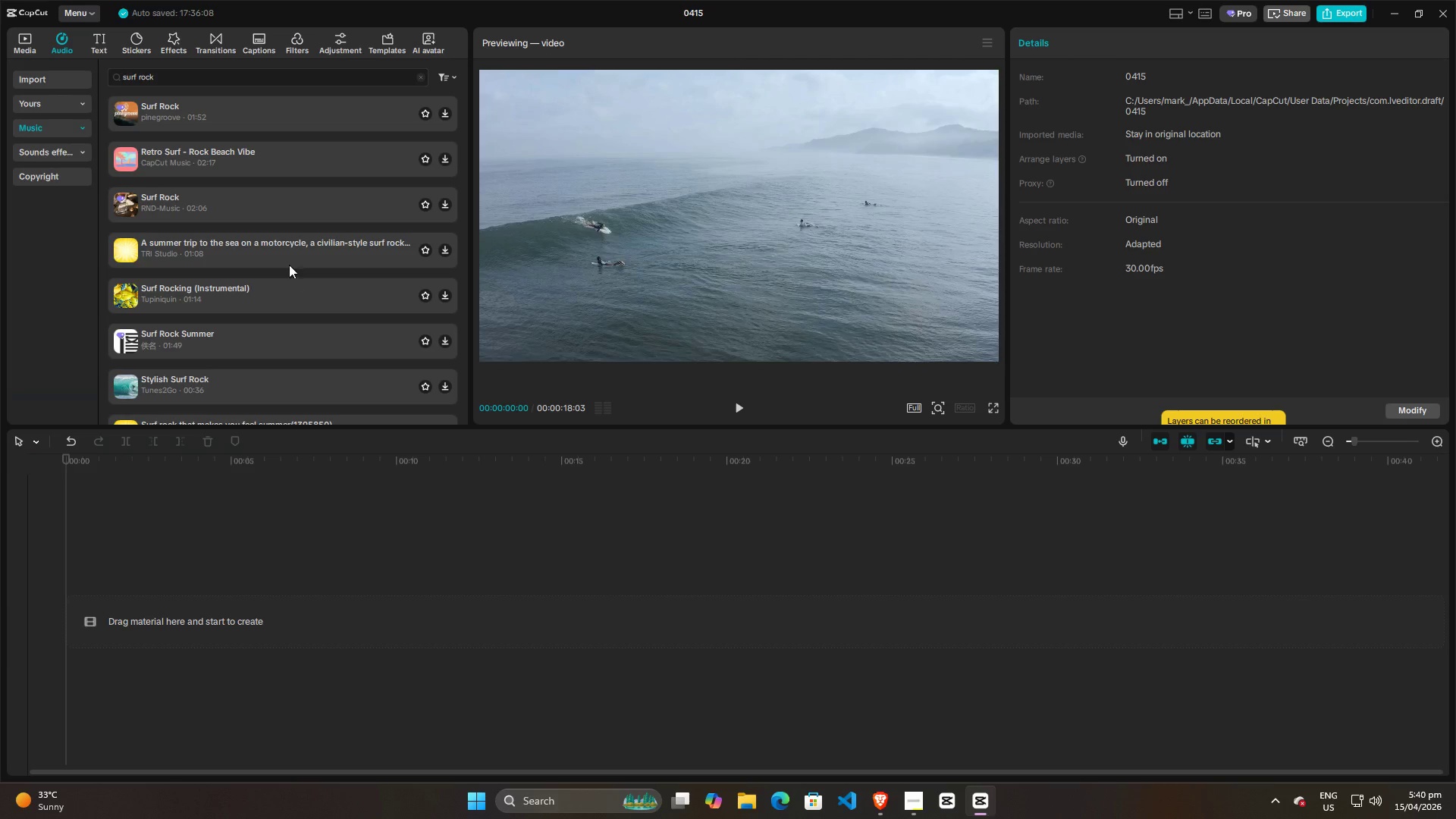 
left_click([118, 116])
 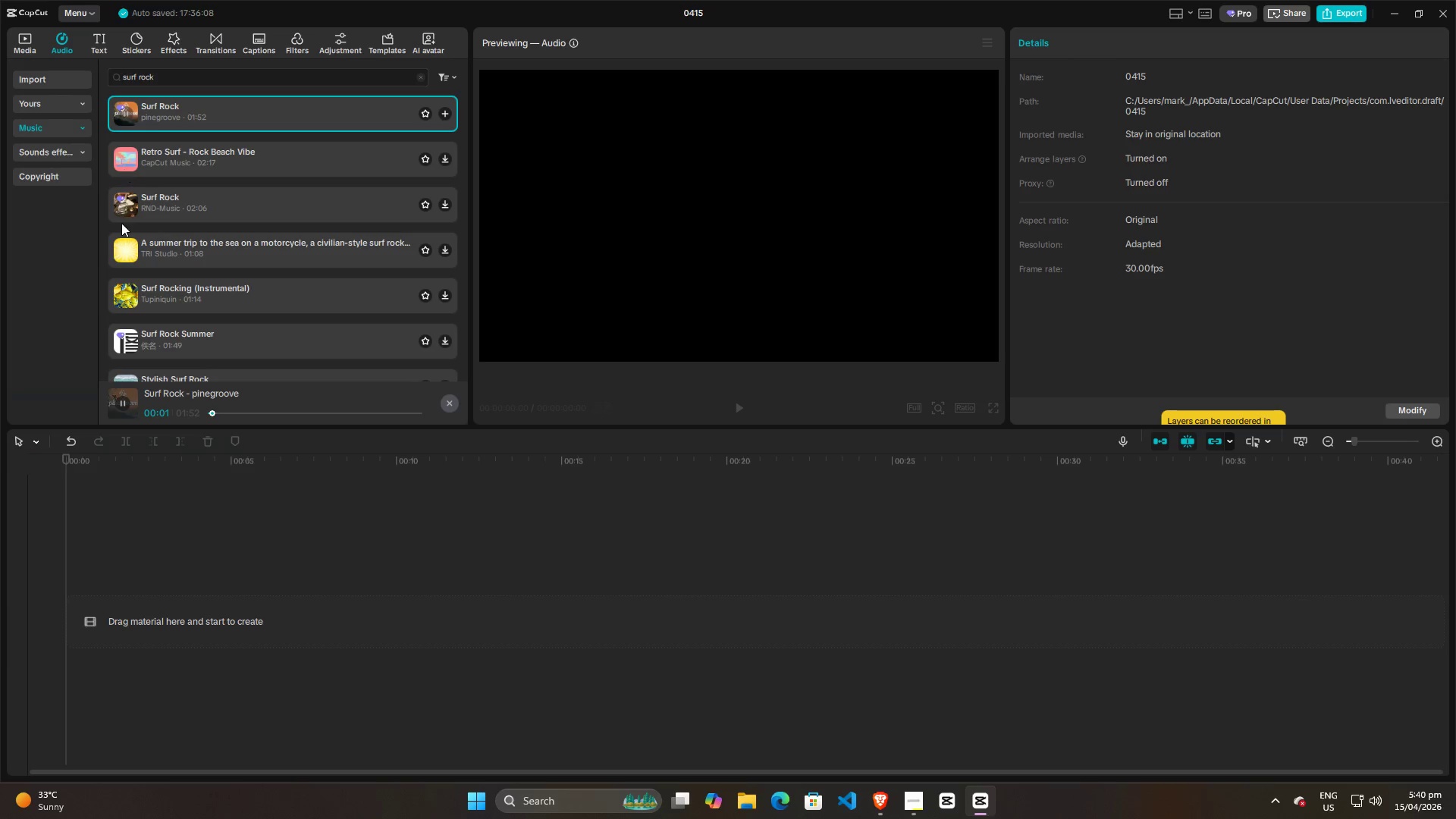 
scroll: coordinate [207, 289], scroll_direction: down, amount: 4.0
 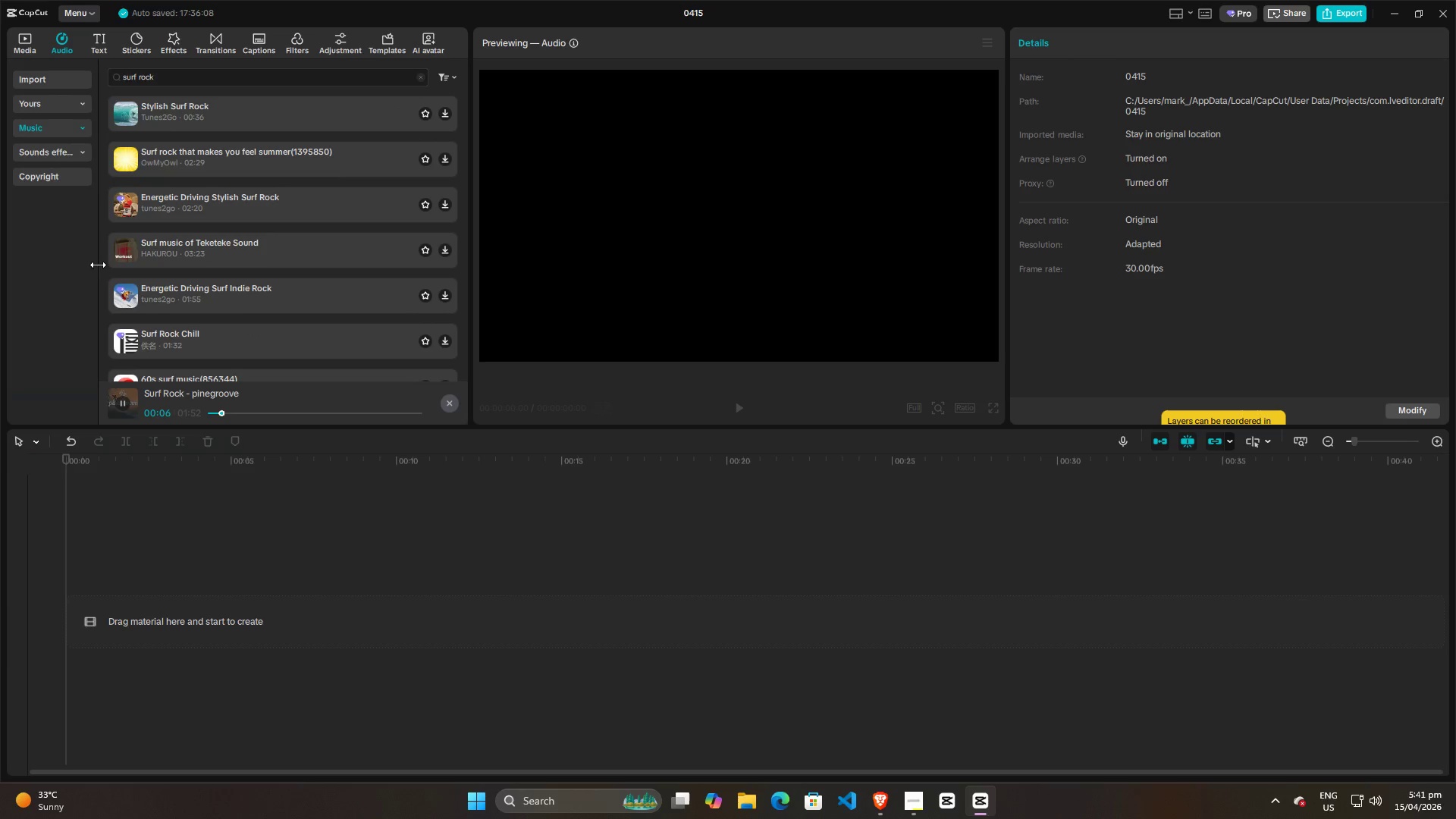 
left_click([121, 253])
 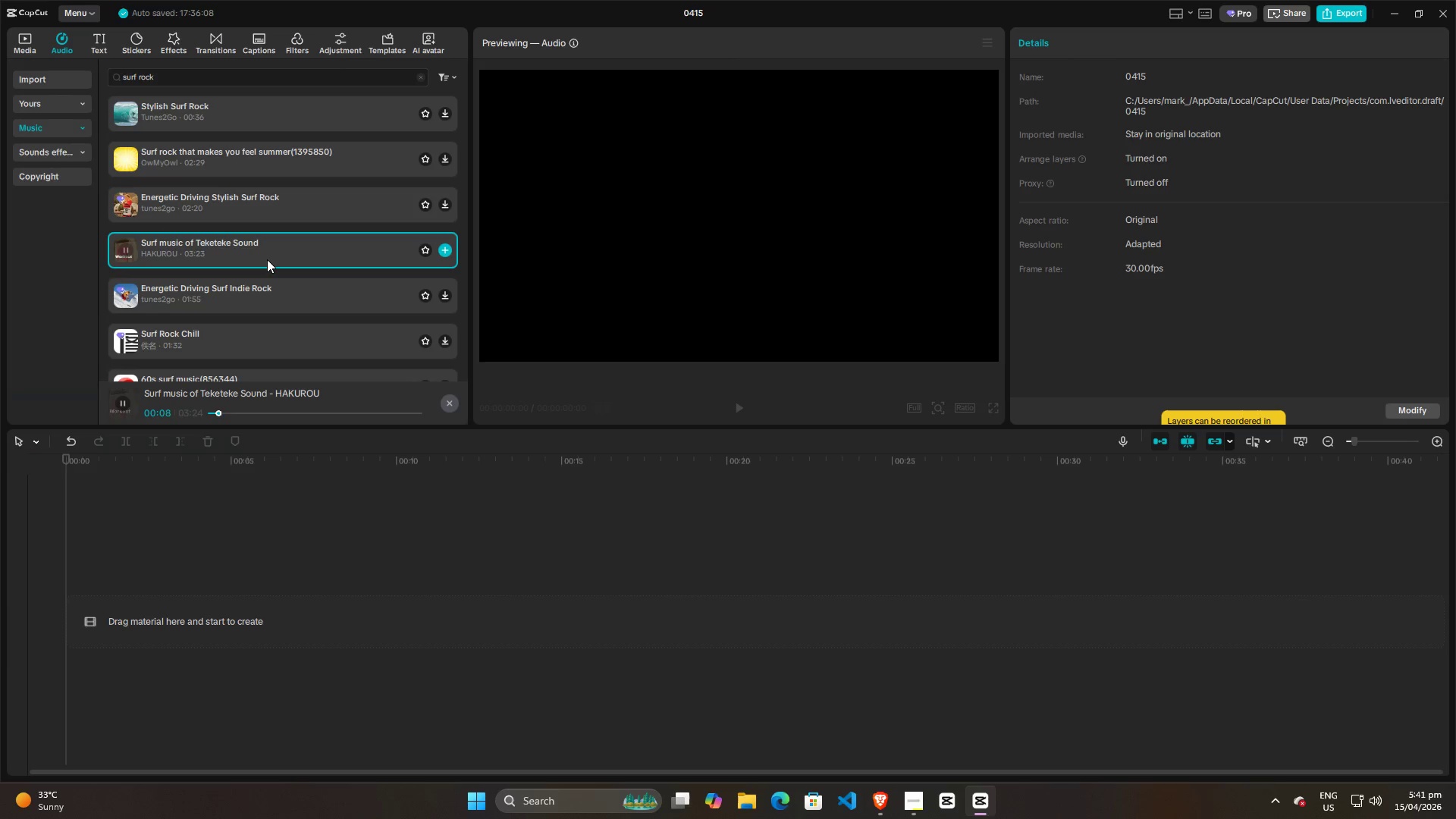 
wait(13.47)
 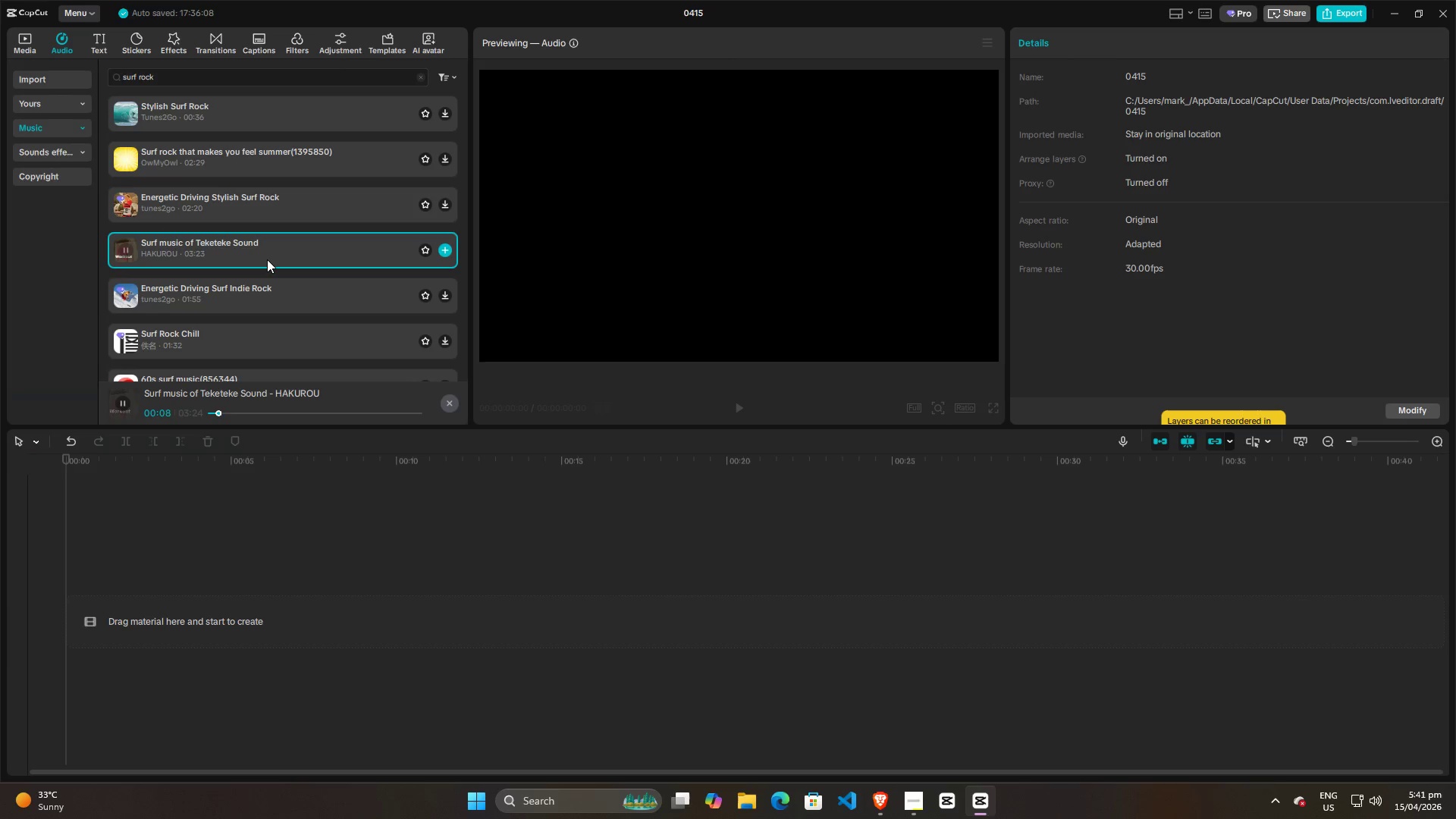 
scroll: coordinate [290, 307], scroll_direction: down, amount: 60.0
 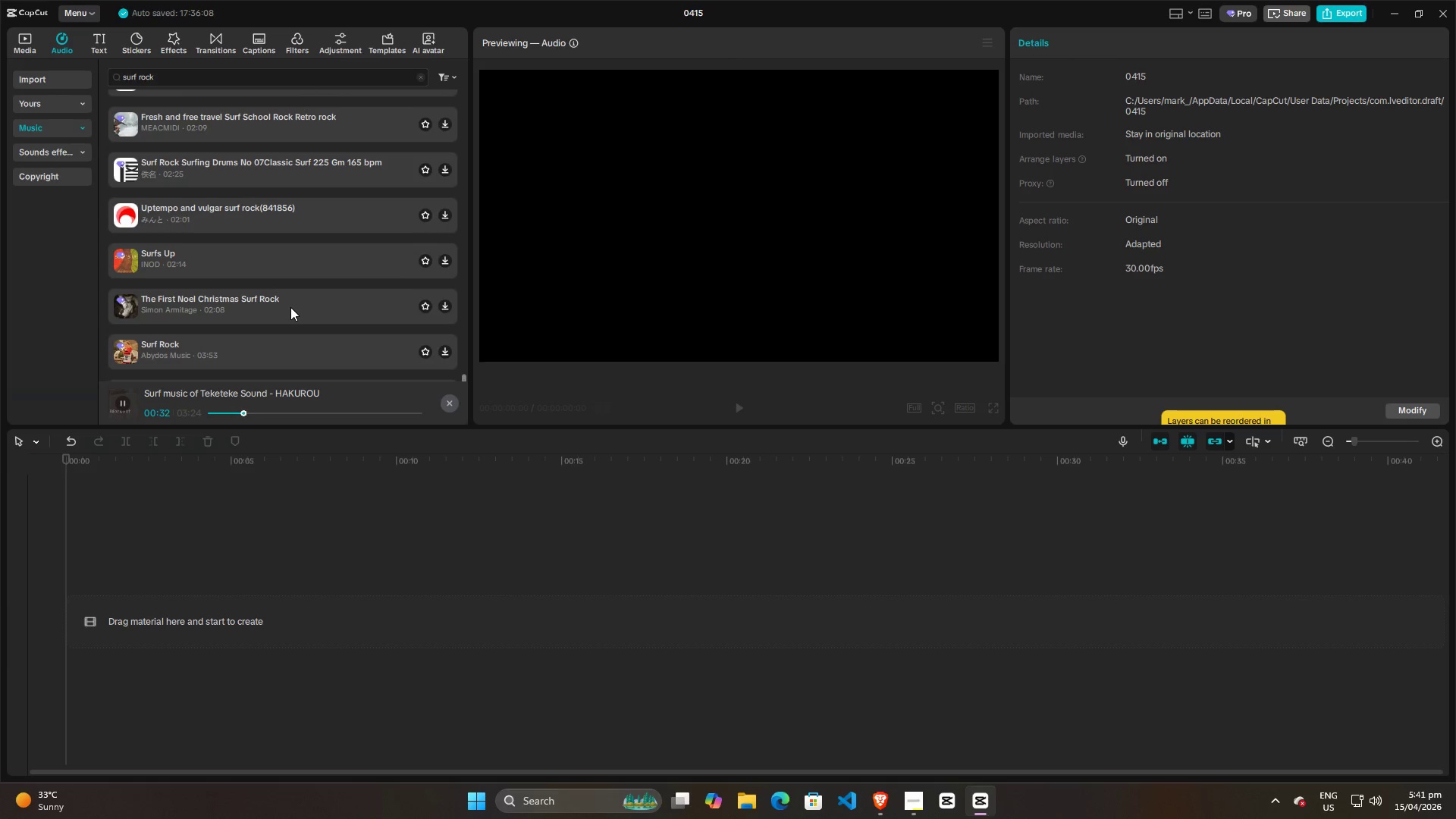 
scroll: coordinate [290, 306], scroll_direction: down, amount: 3.0
 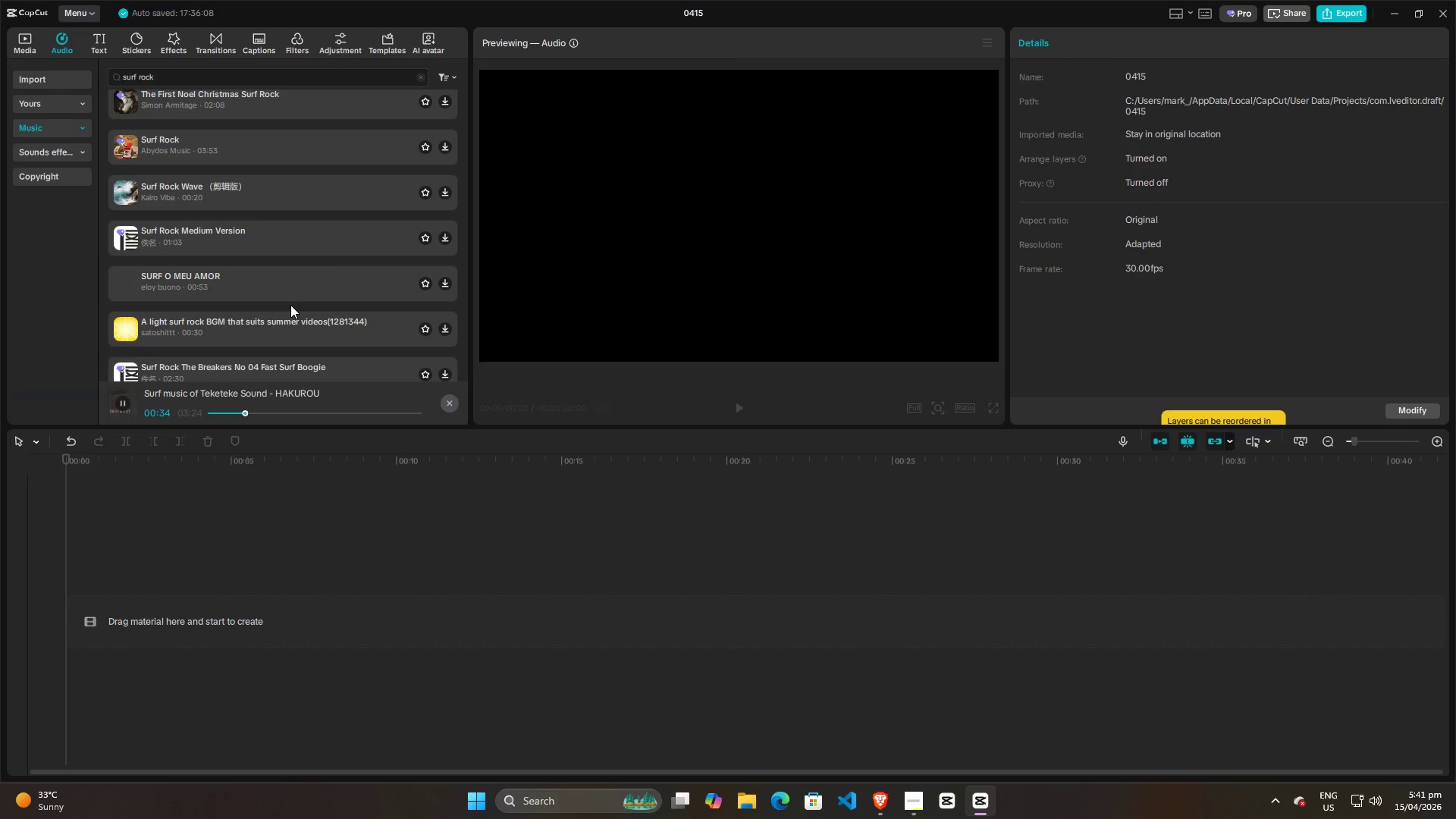 
scroll: coordinate [290, 304], scroll_direction: up, amount: 1.0
 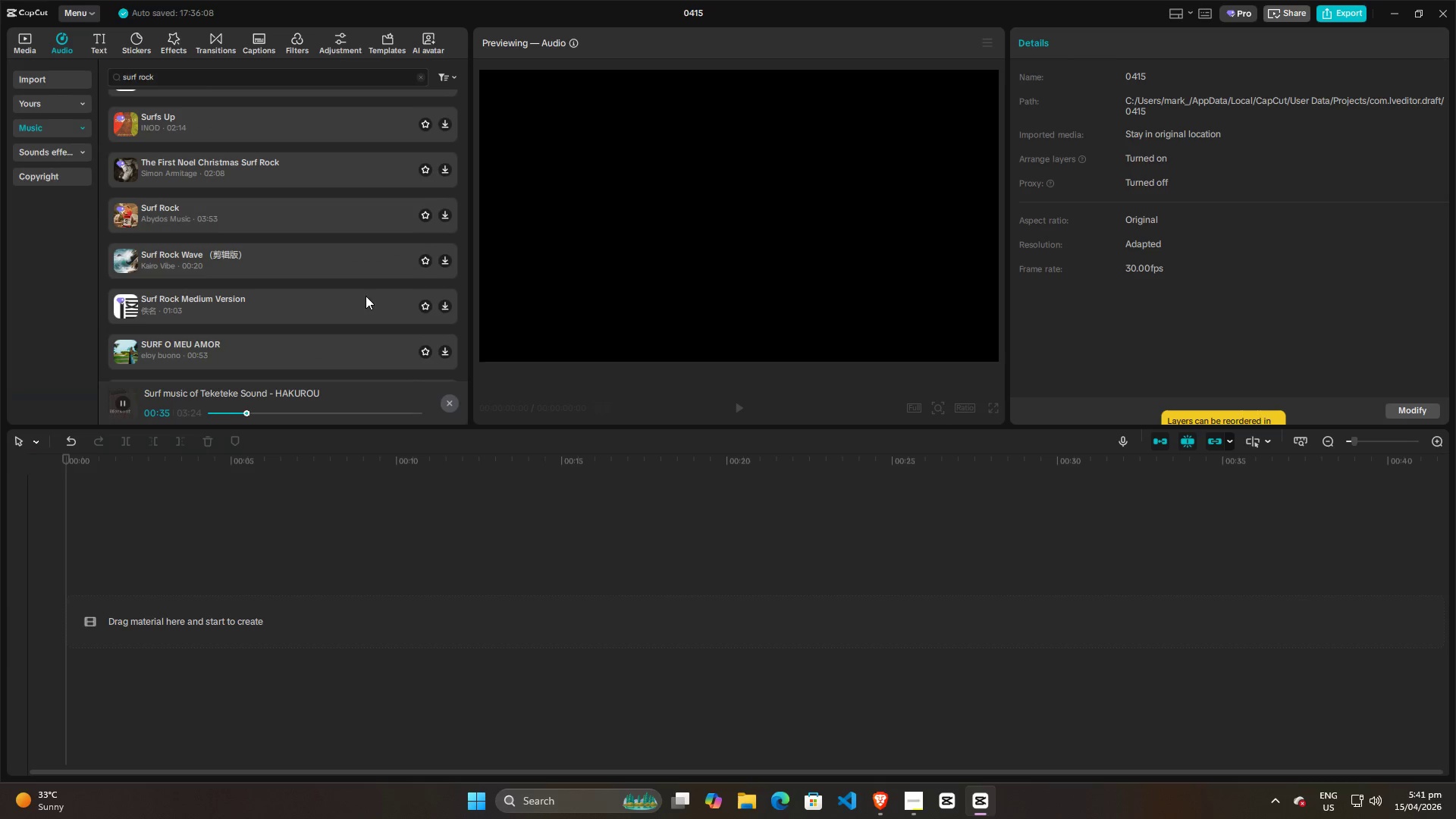 
key(Alt+AltLeft)
 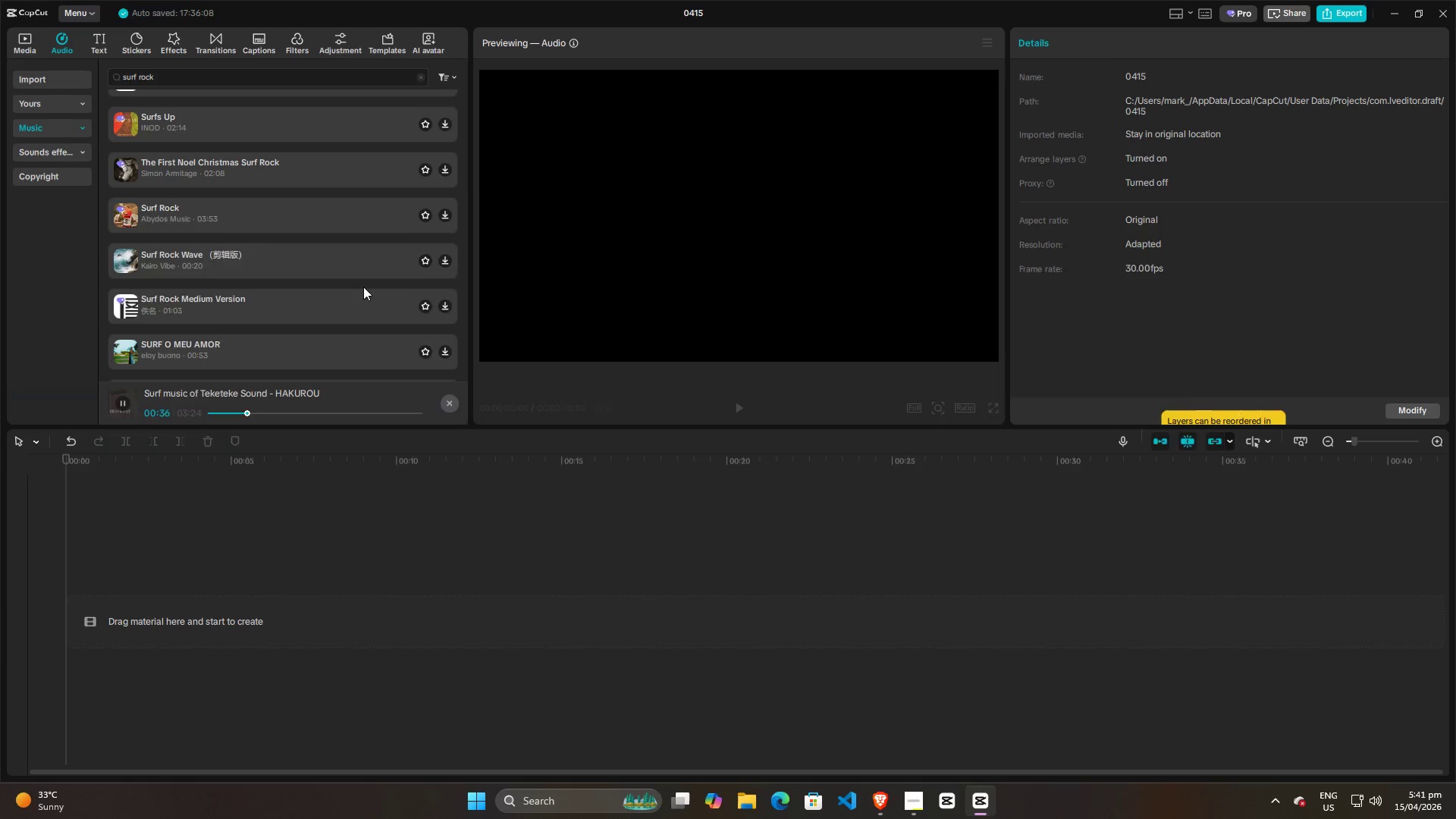 
key(Alt+Tab)